 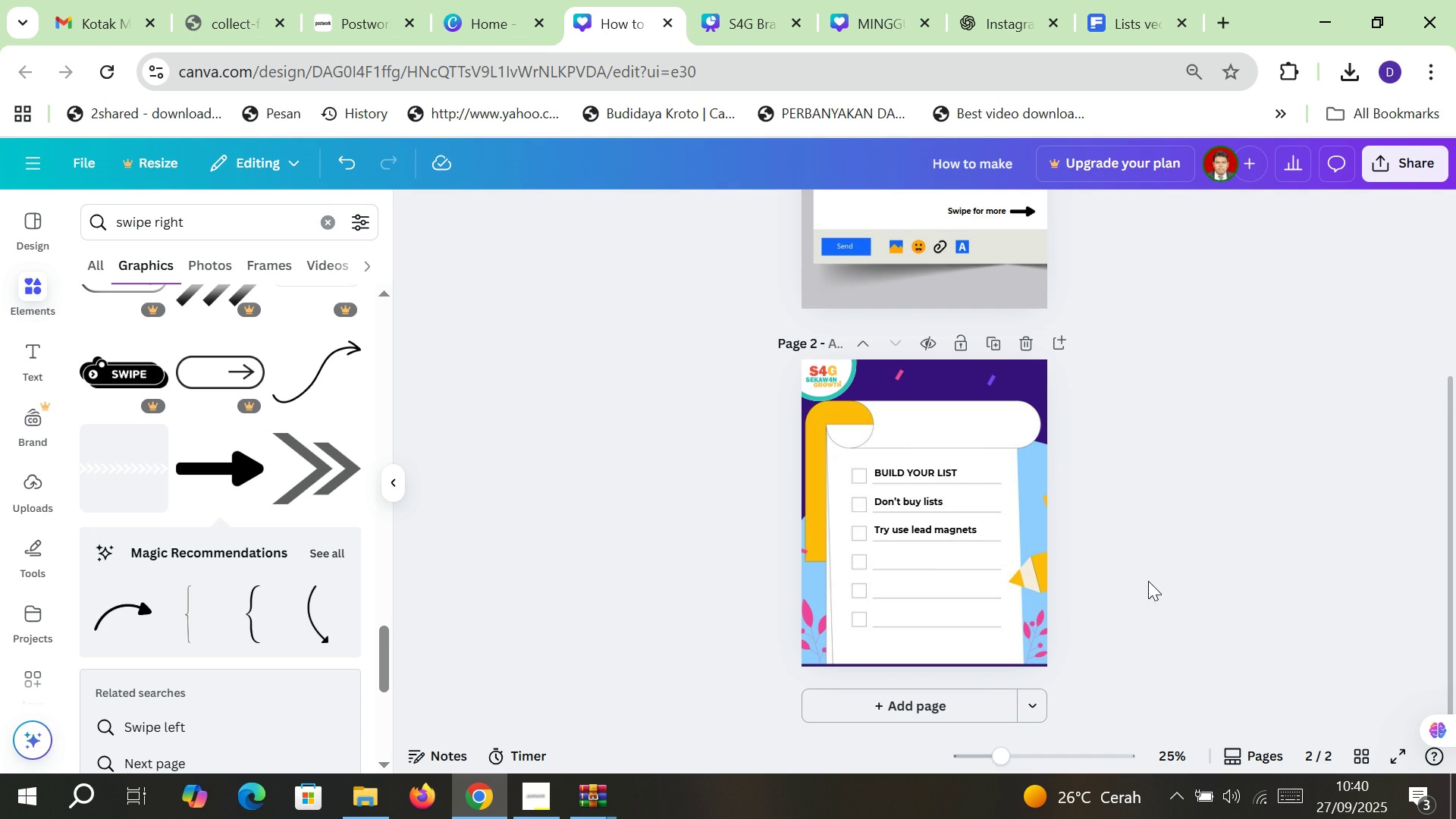 
left_click([1002, 0])
 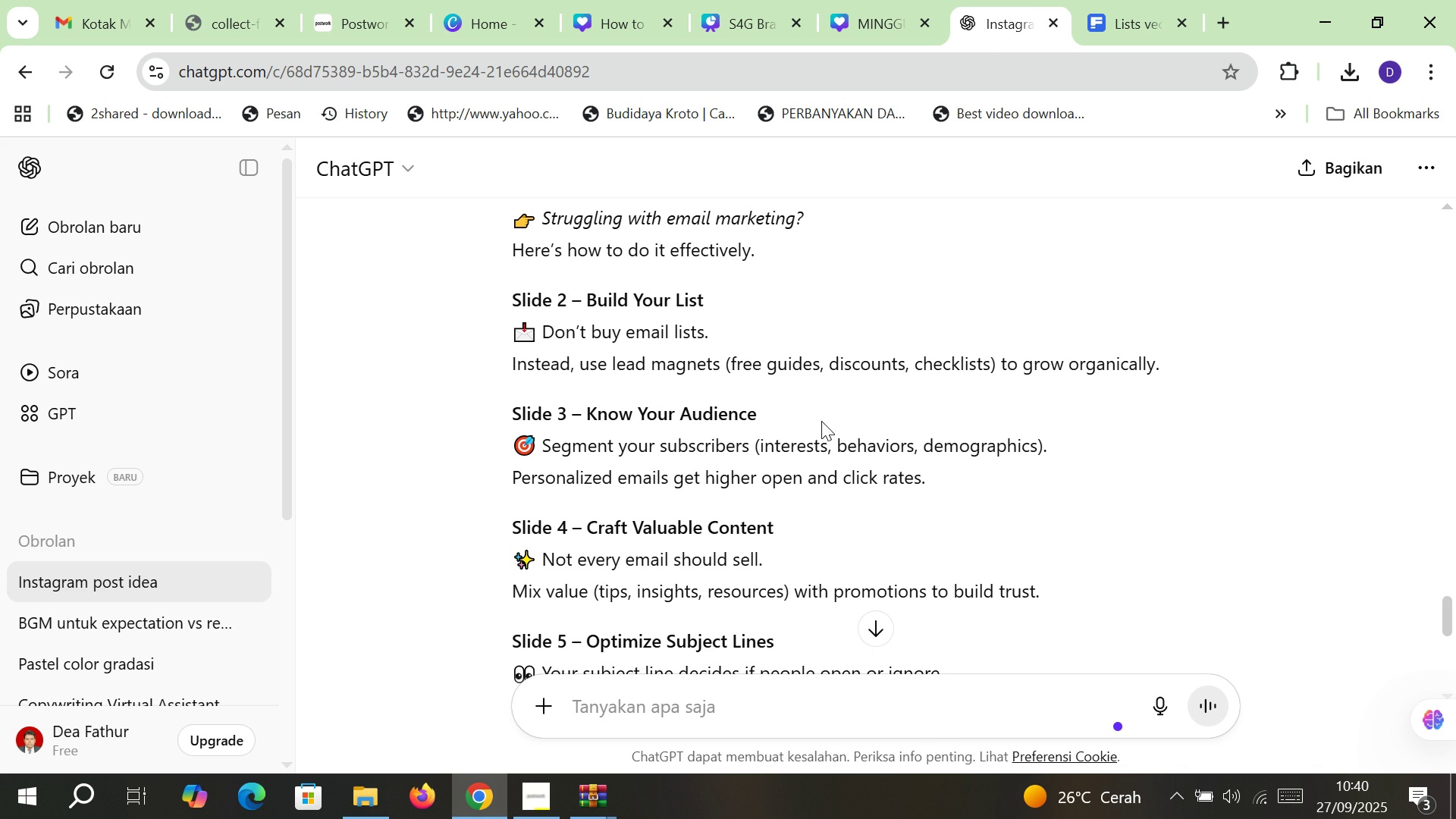 
scroll: coordinate [811, 406], scroll_direction: down, amount: 3.0
 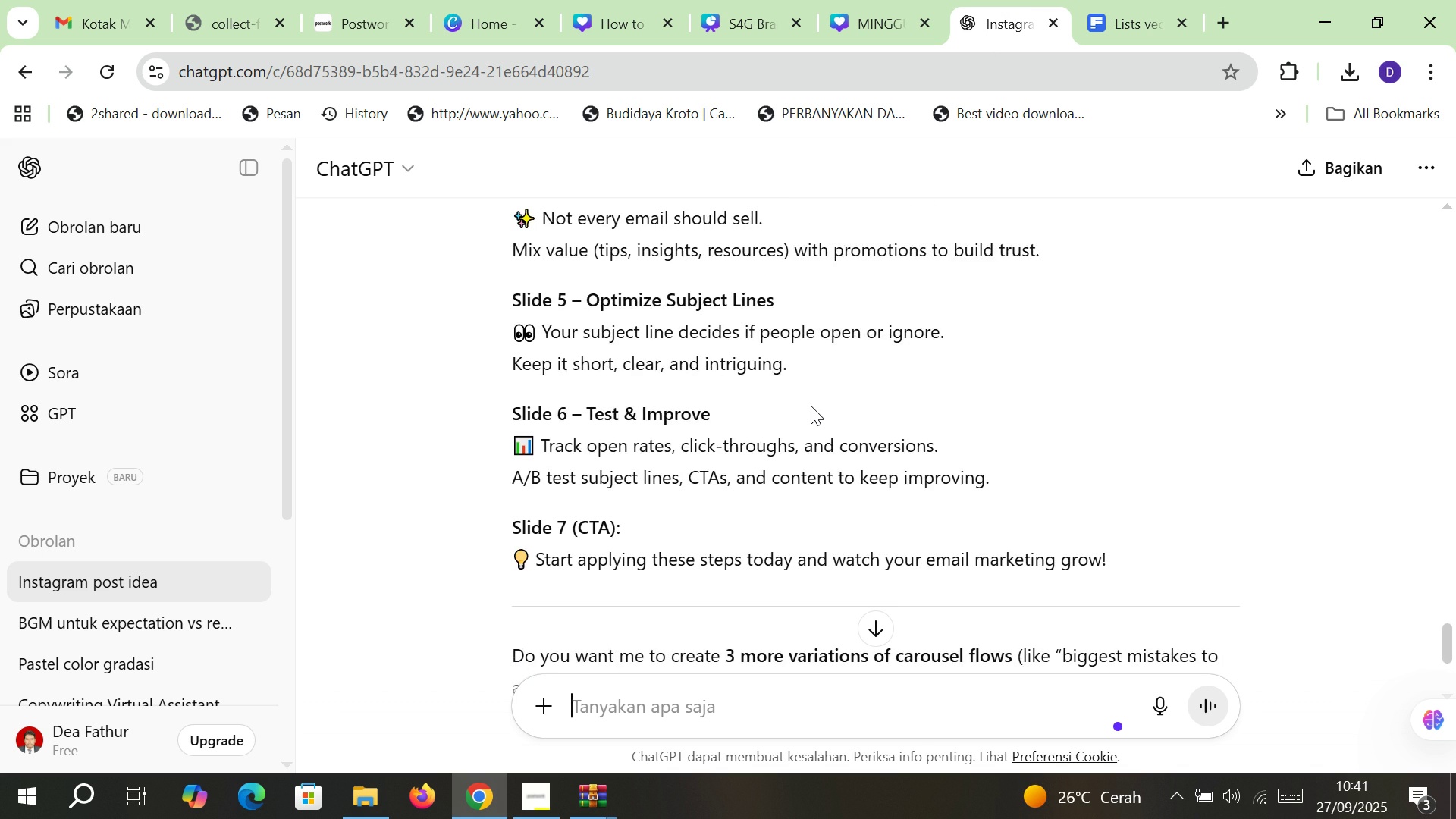 
scroll: coordinate [811, 406], scroll_direction: up, amount: 2.0
 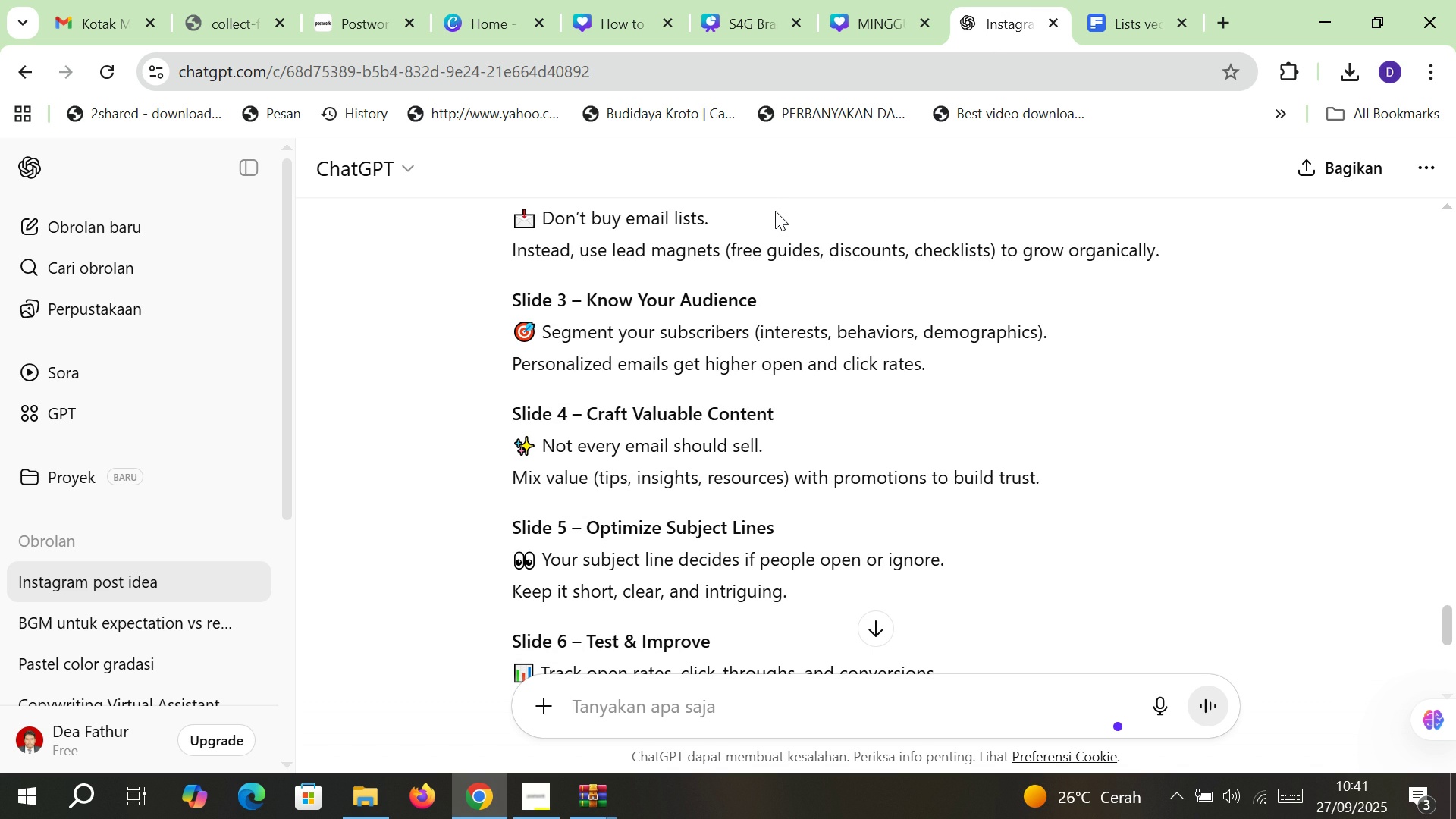 
wait(12.28)
 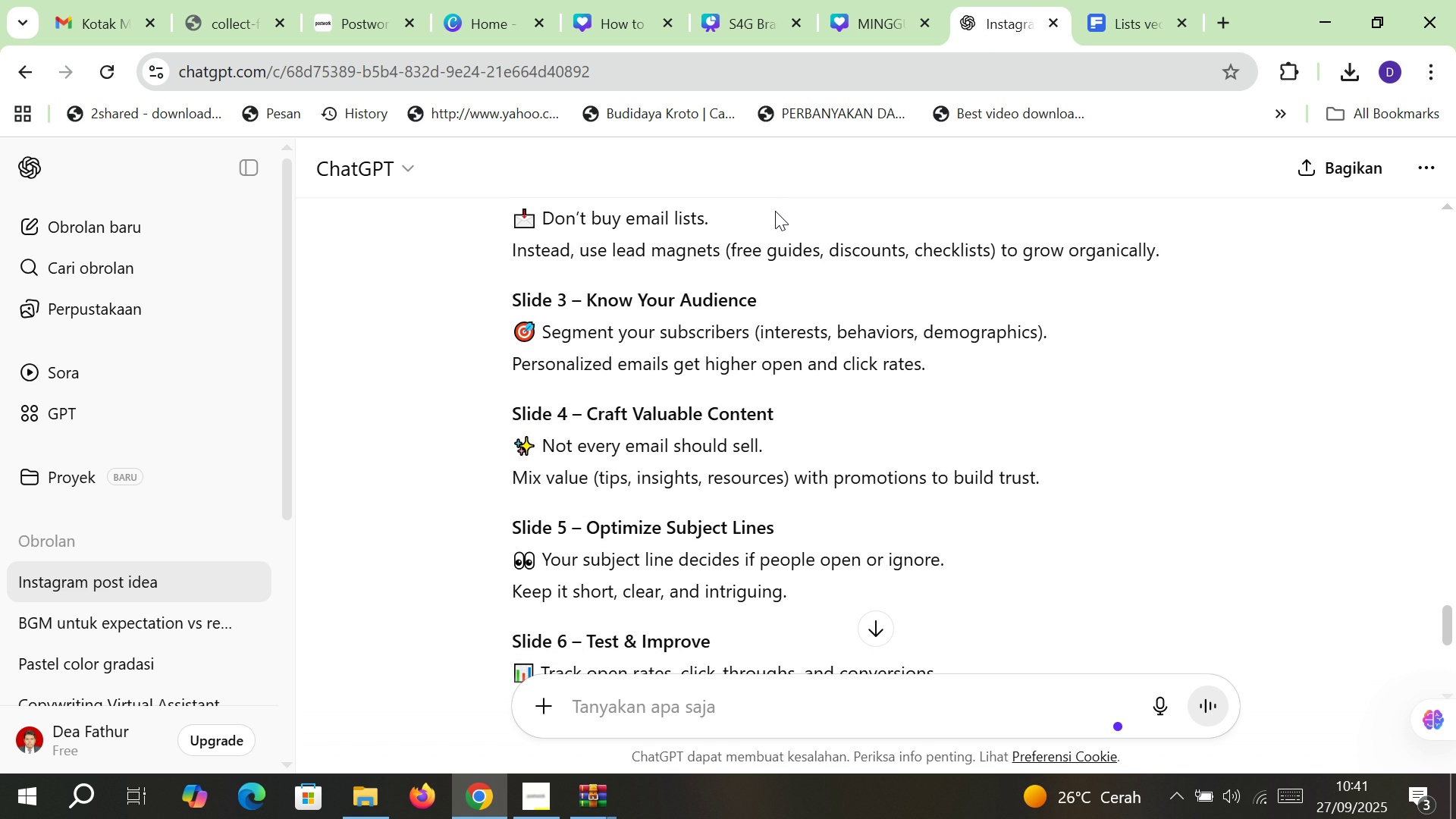 
left_click([623, 0])
 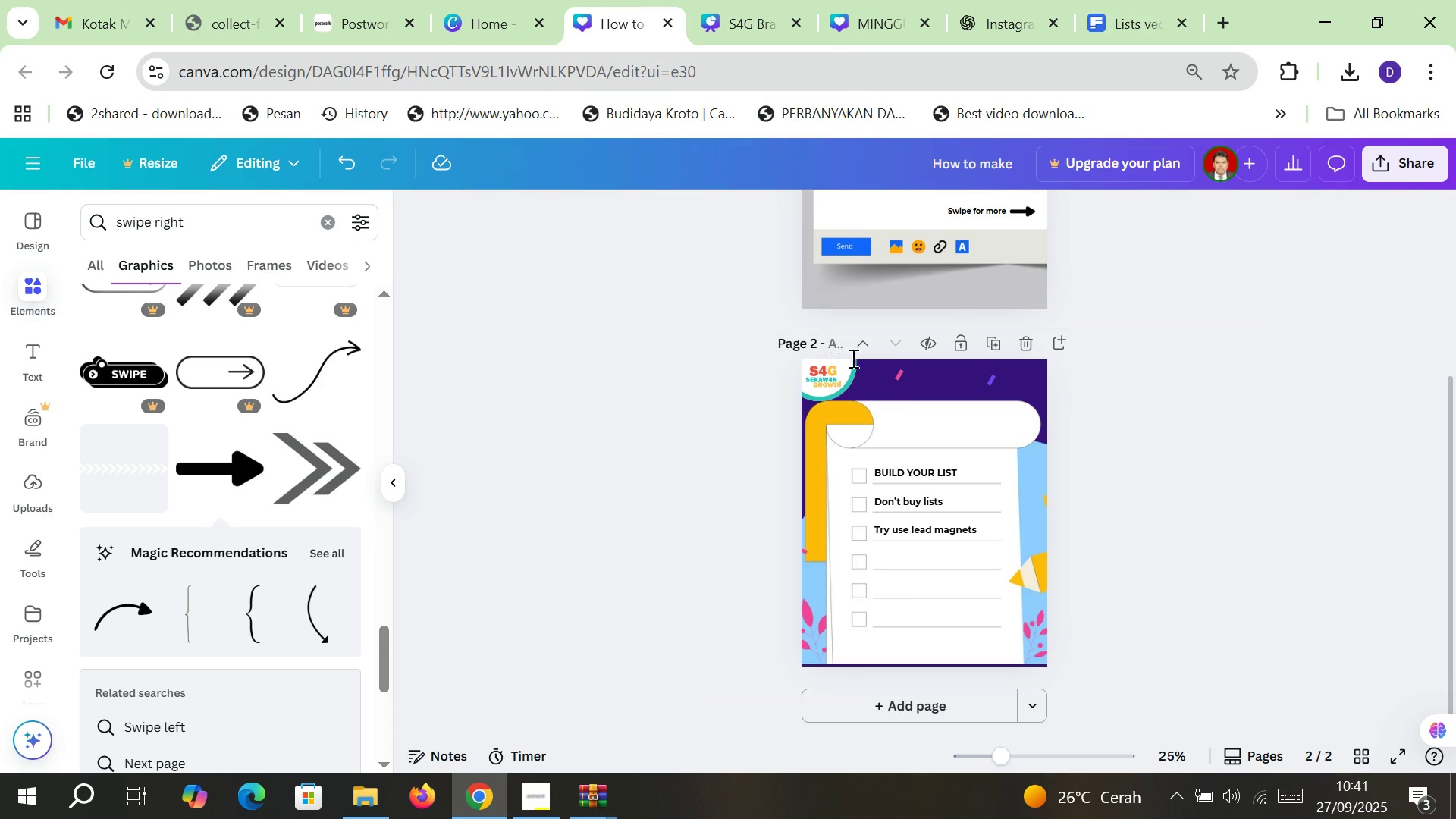 
scroll: coordinate [915, 388], scroll_direction: up, amount: 1.0
 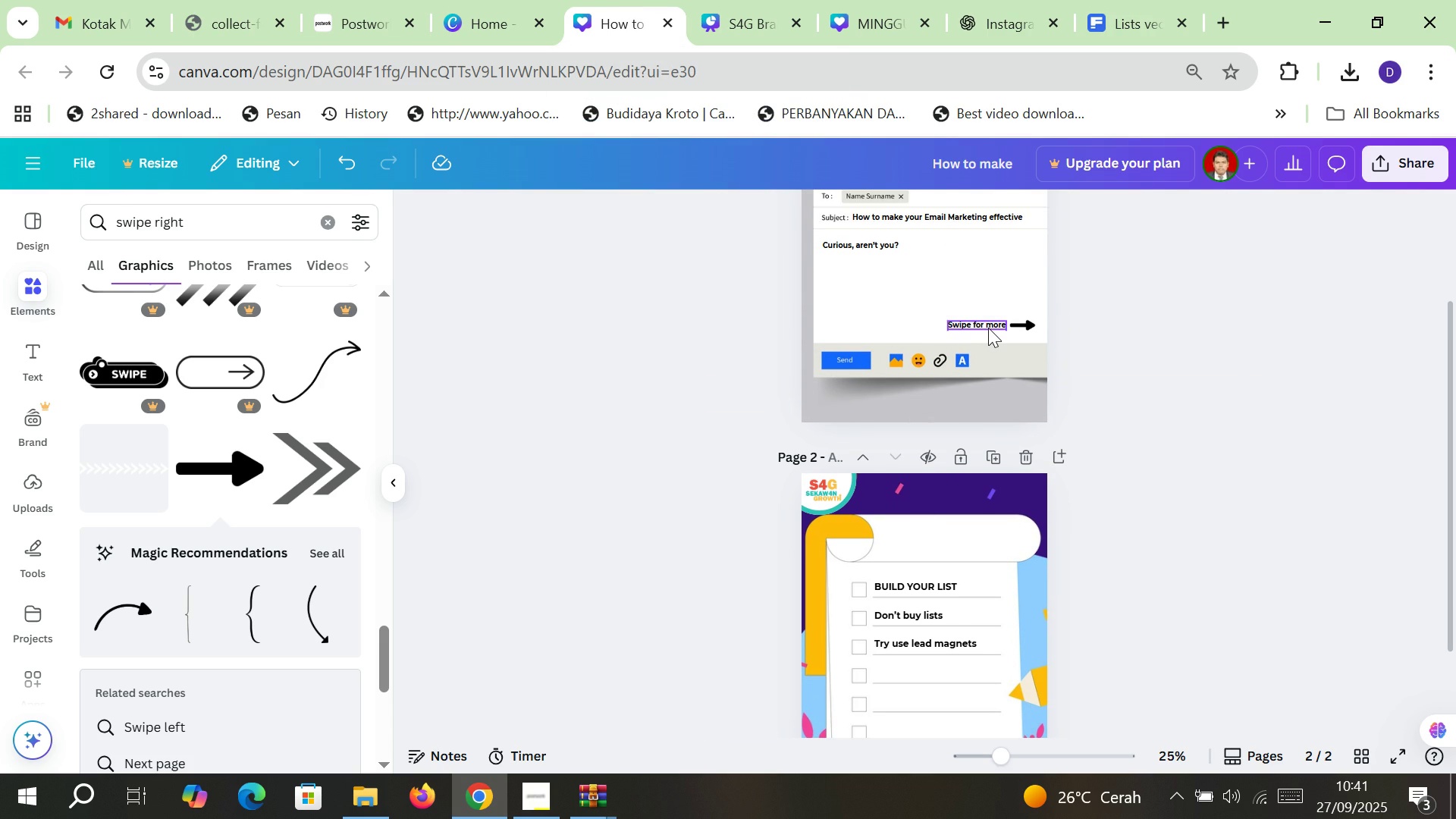 
left_click([988, 328])